 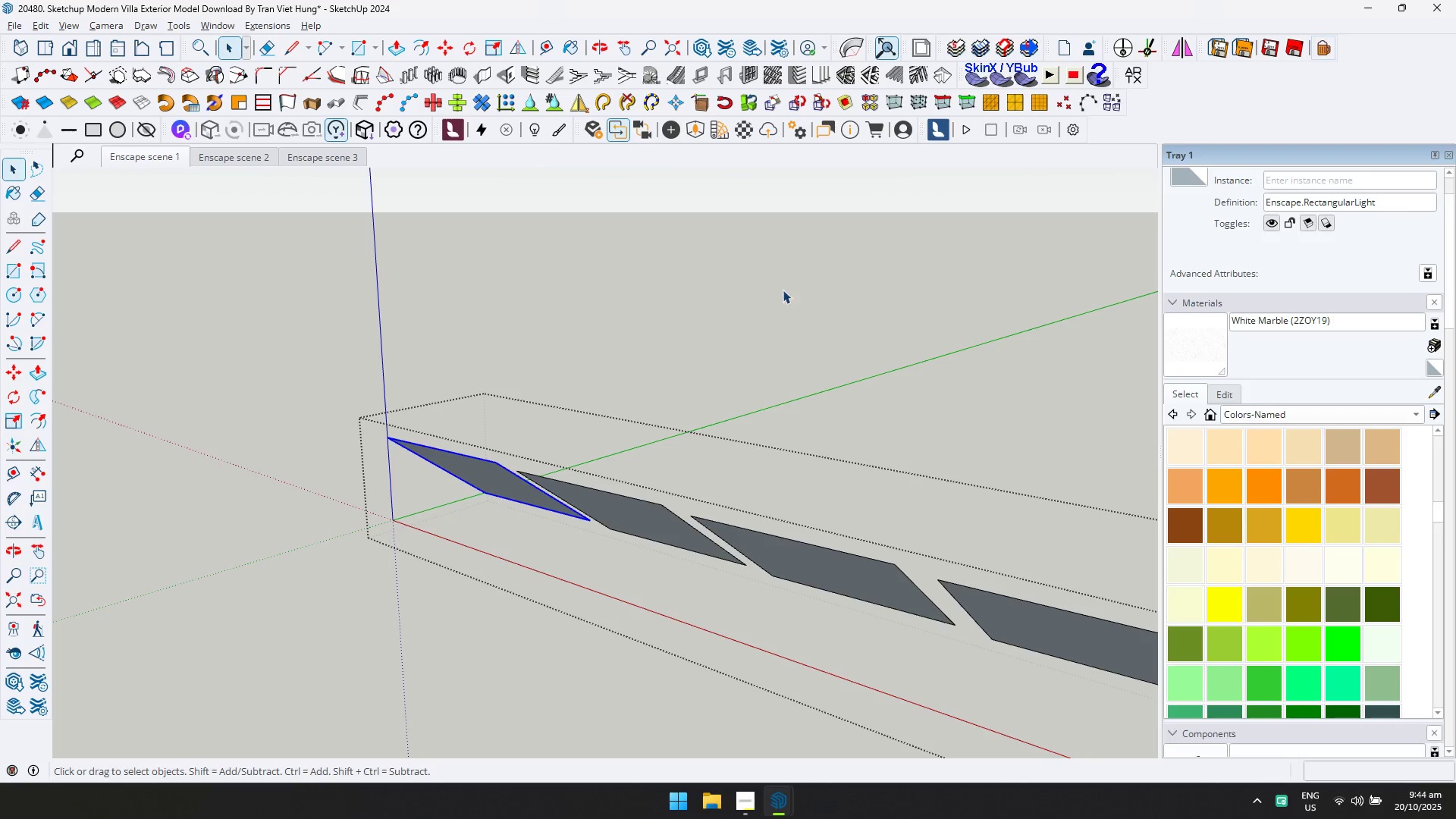 
key(Escape)
 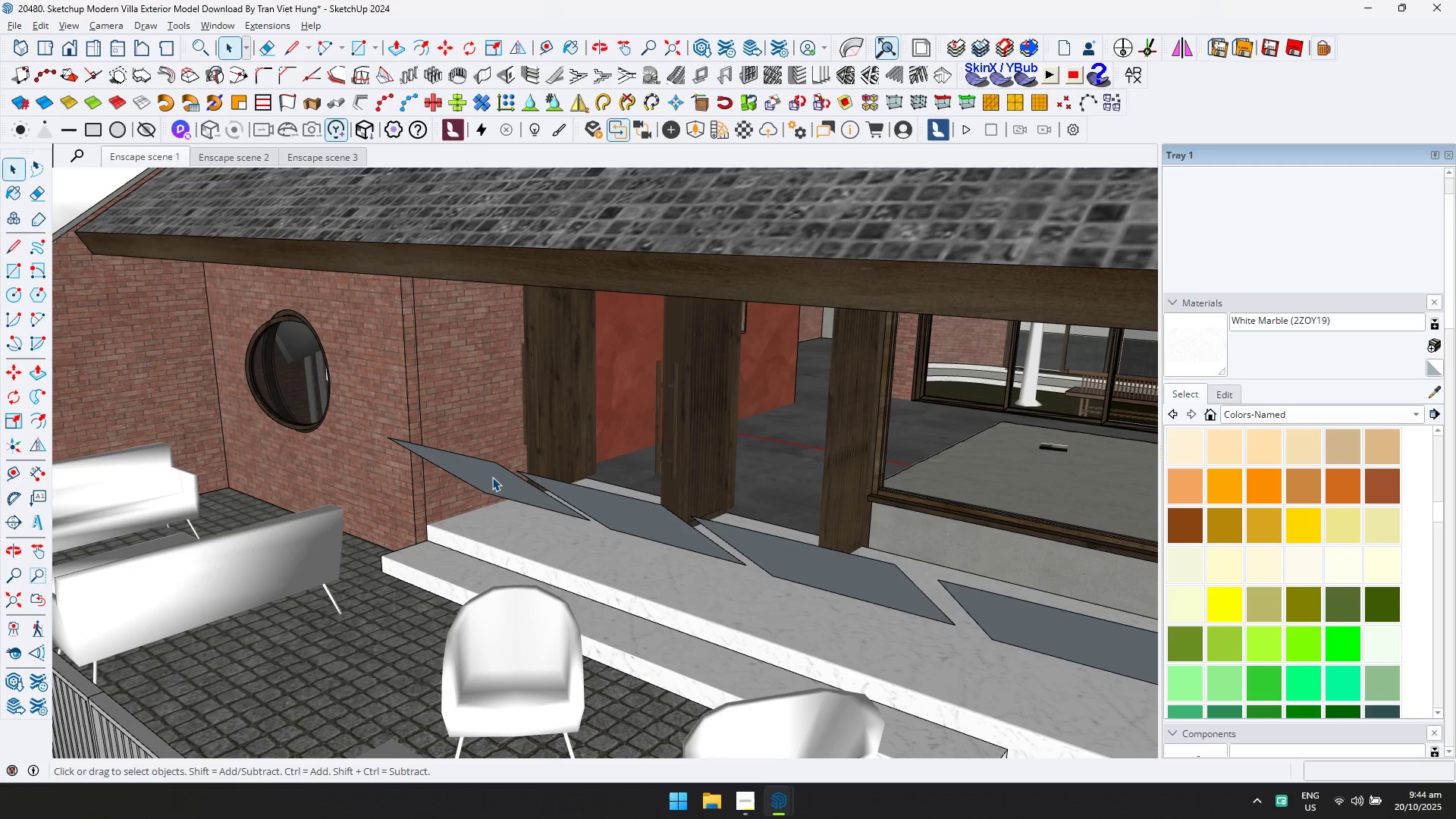 
left_click([492, 477])
 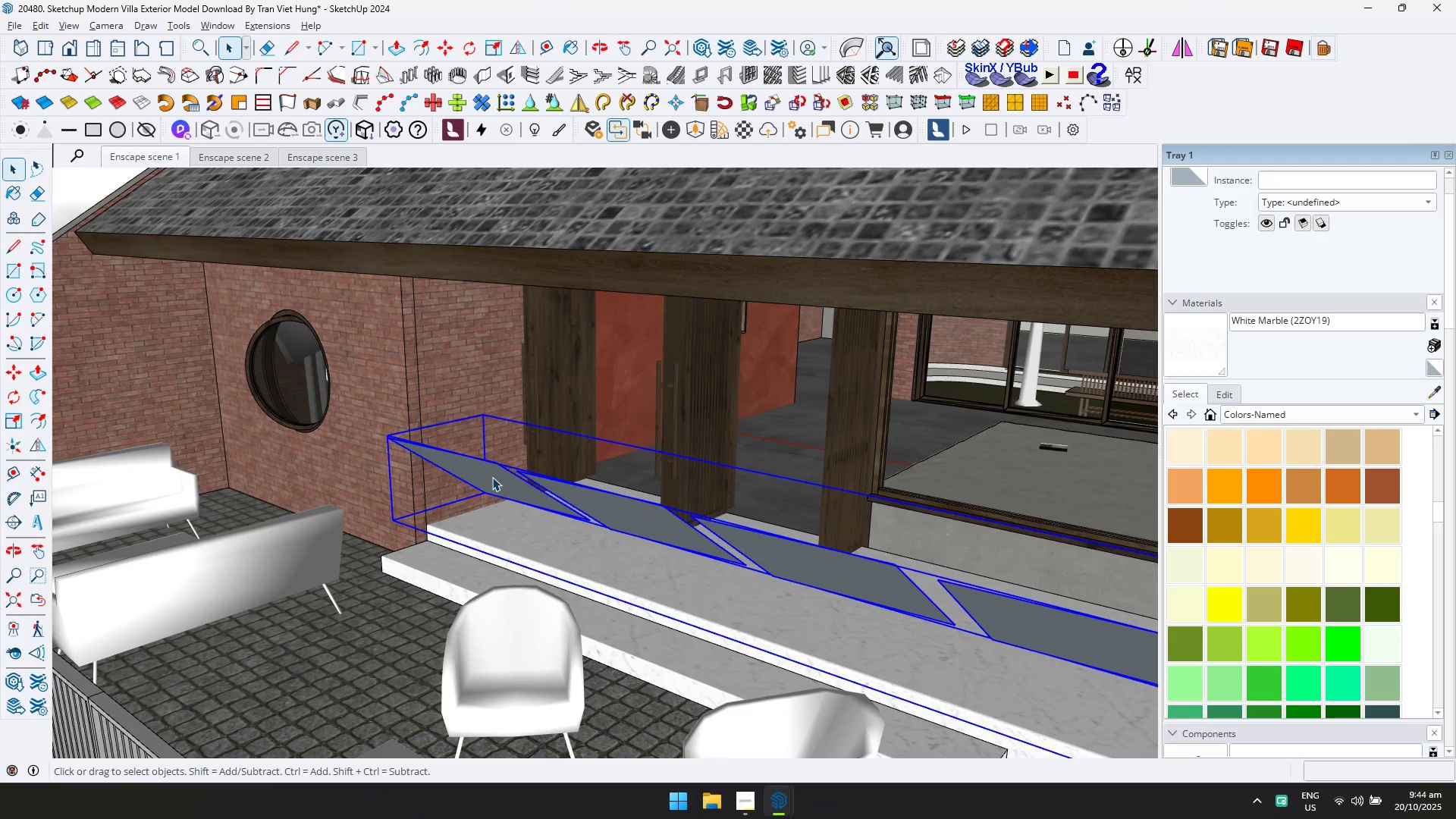 
scroll: coordinate [492, 477], scroll_direction: down, amount: 2.0
 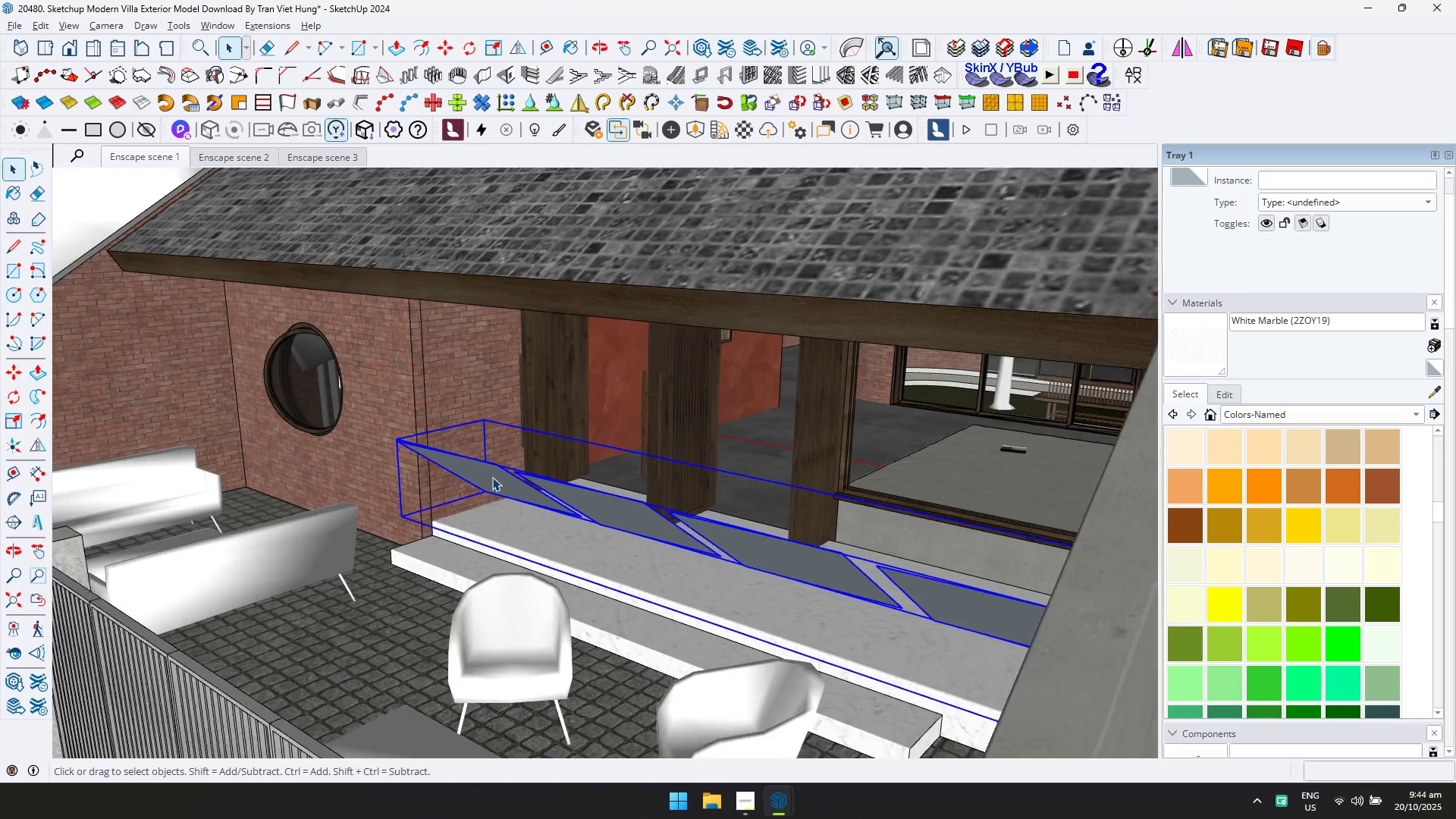 
key(M)
 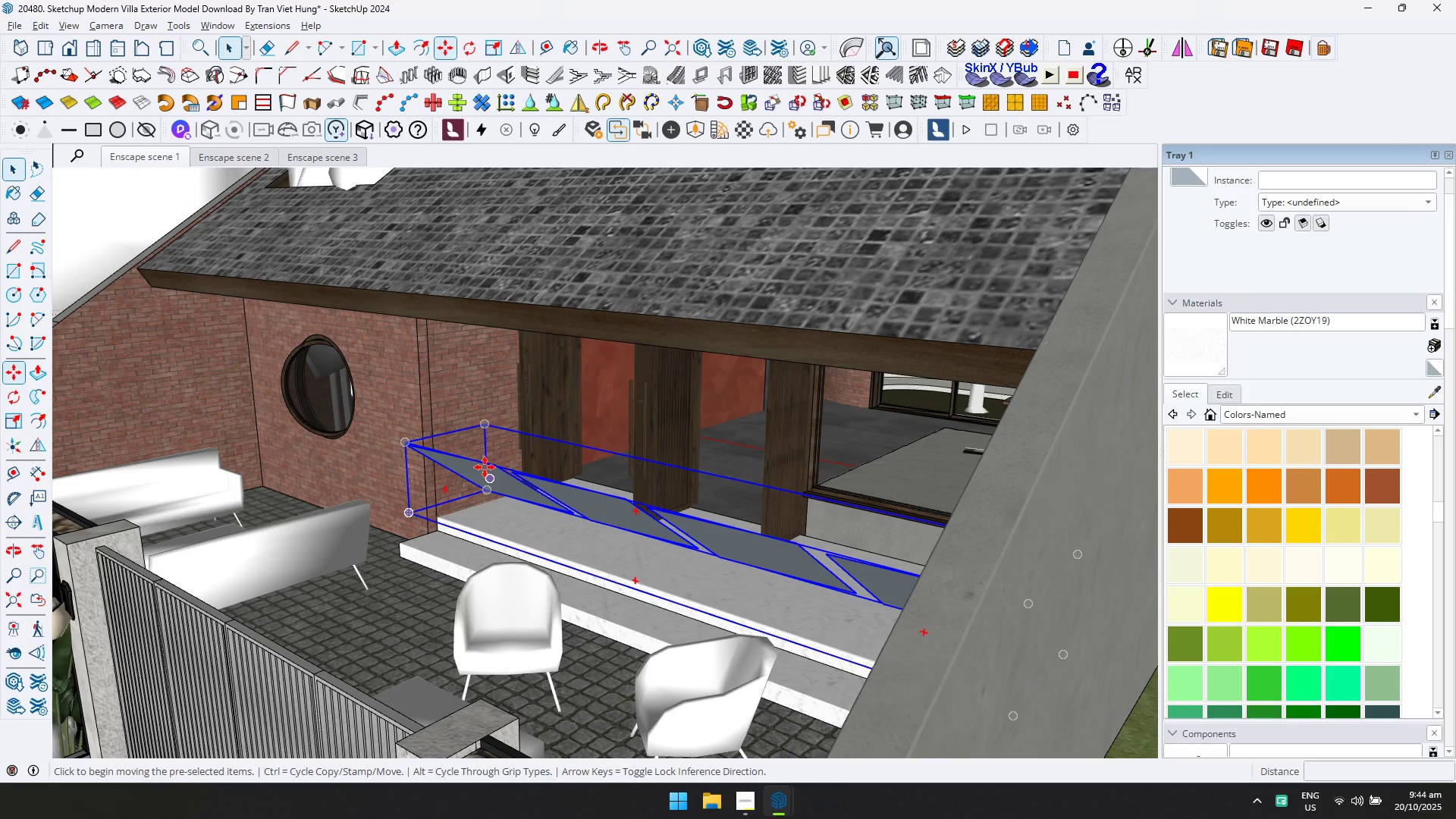 
key(ArrowLeft)
 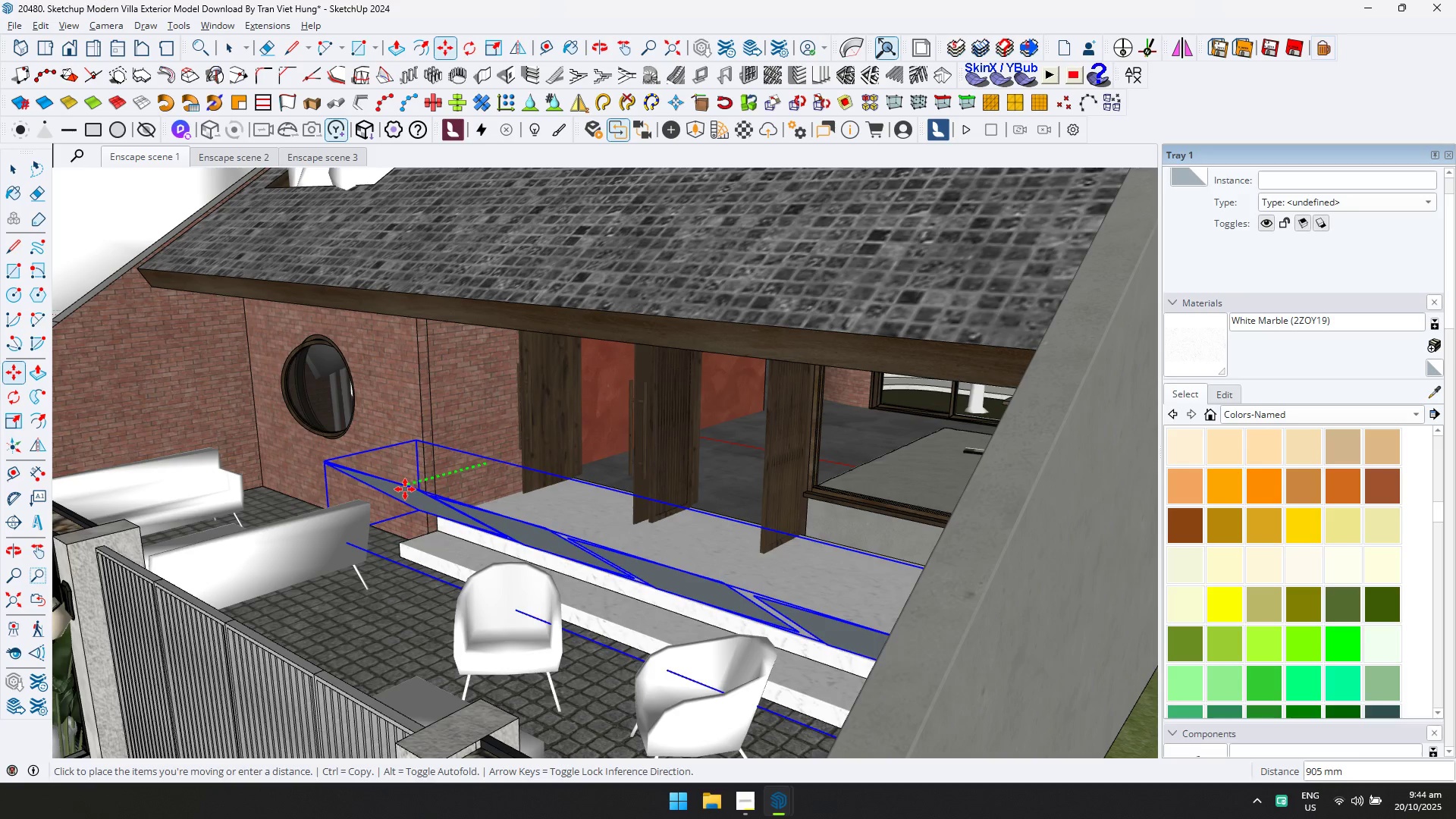 
left_click([371, 497])
 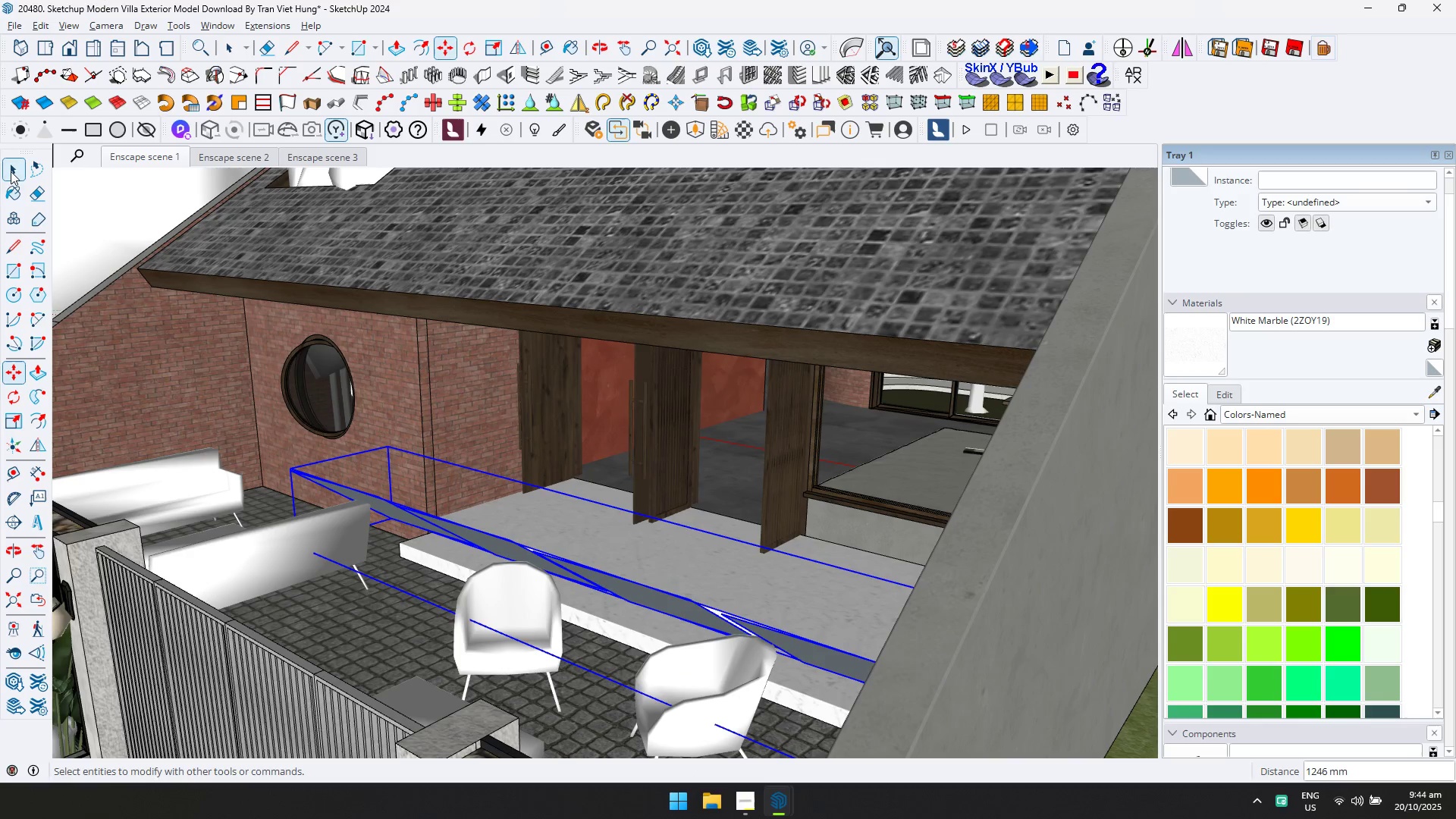 
key(Escape)
 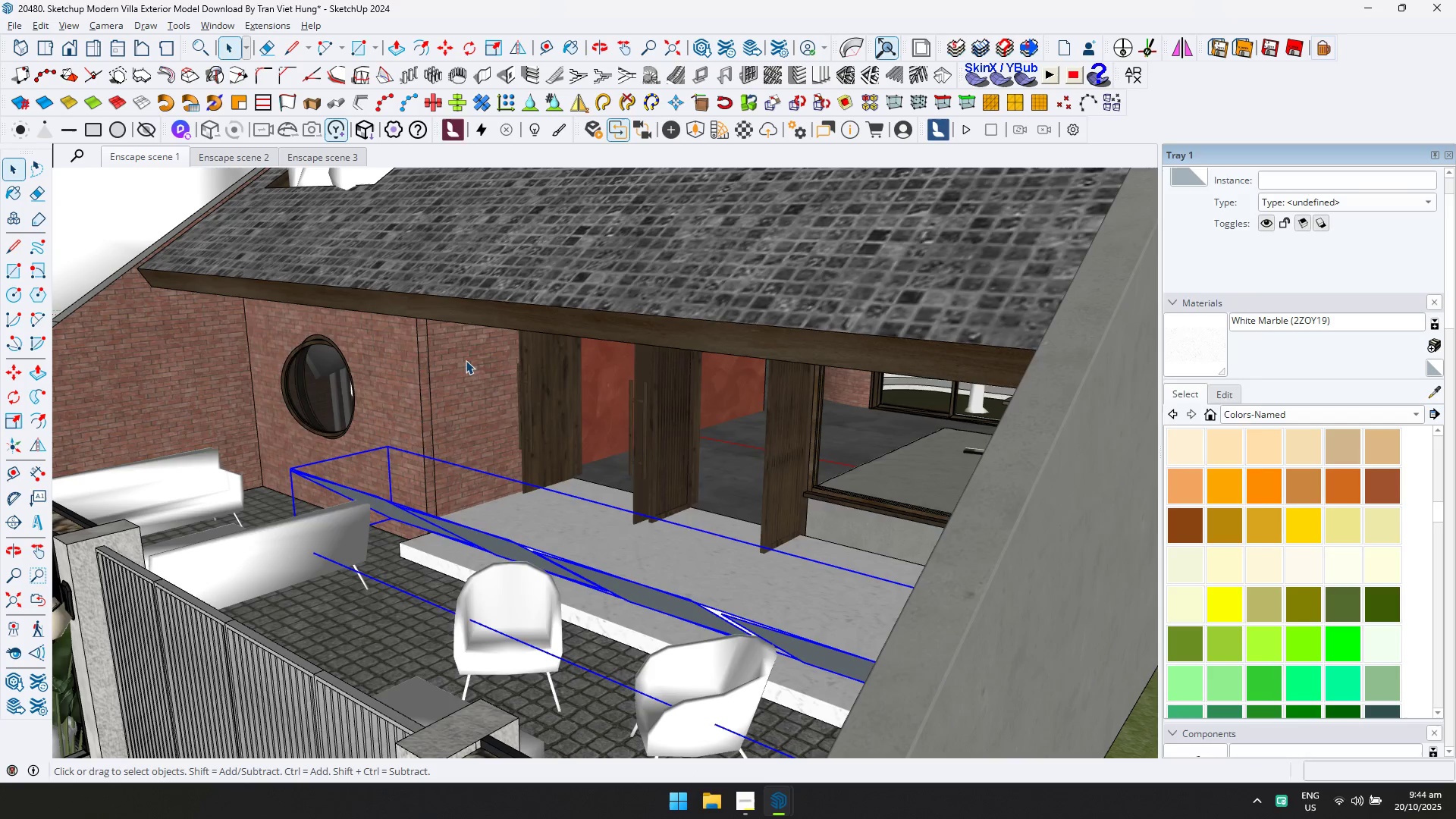 
key(Alt+AltLeft)
 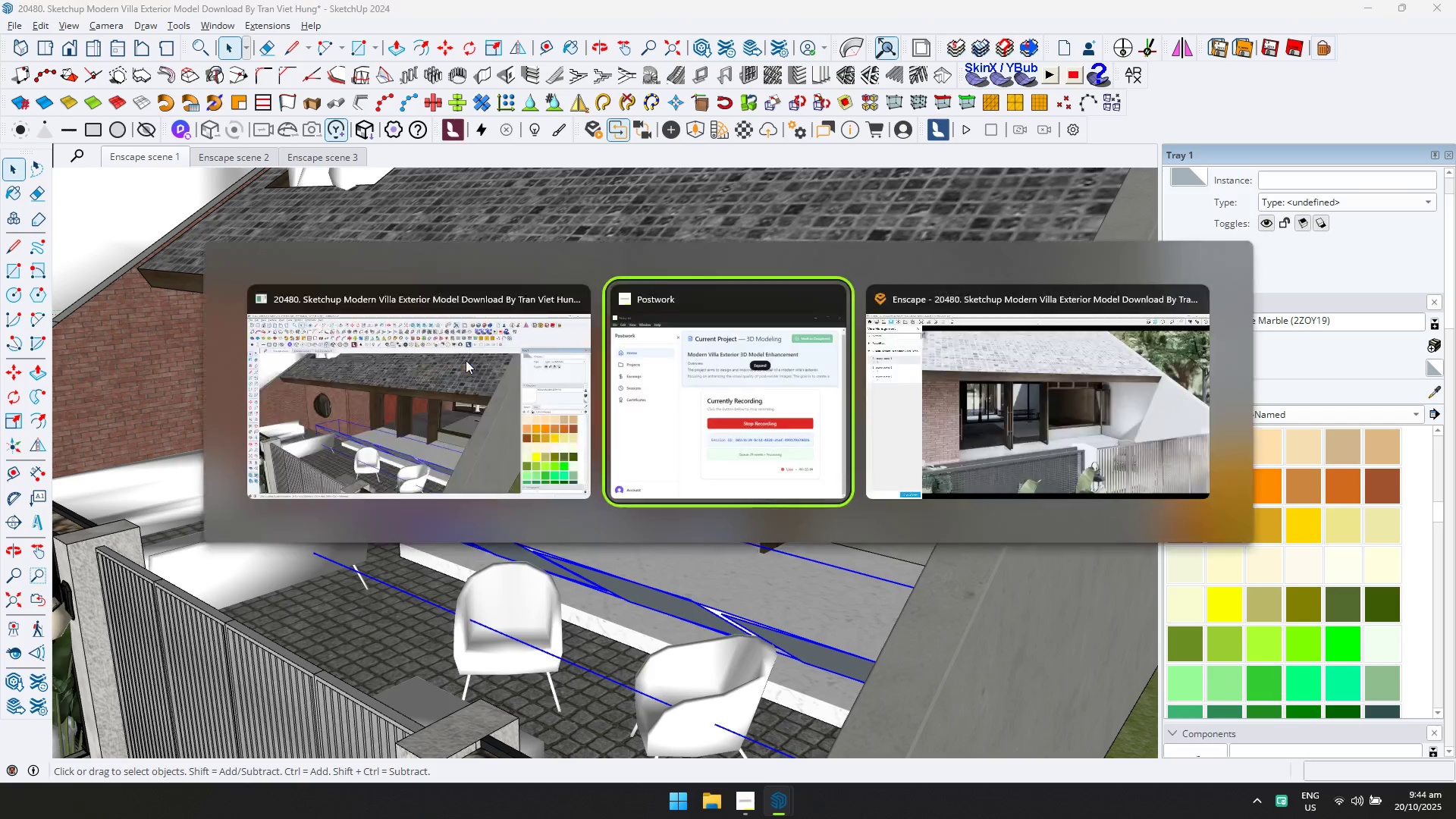 
key(Alt+Tab)